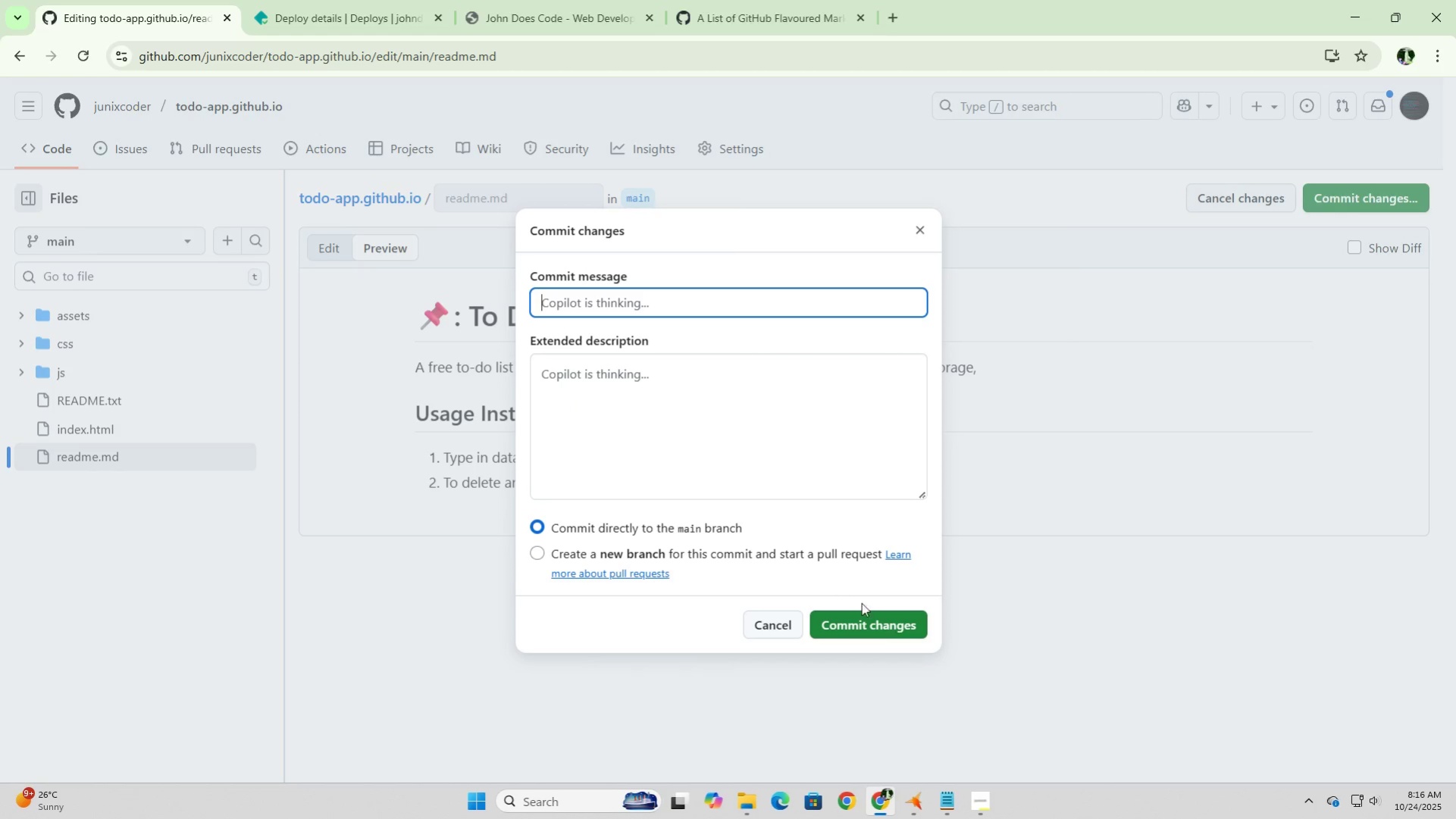 
left_click([887, 630])
 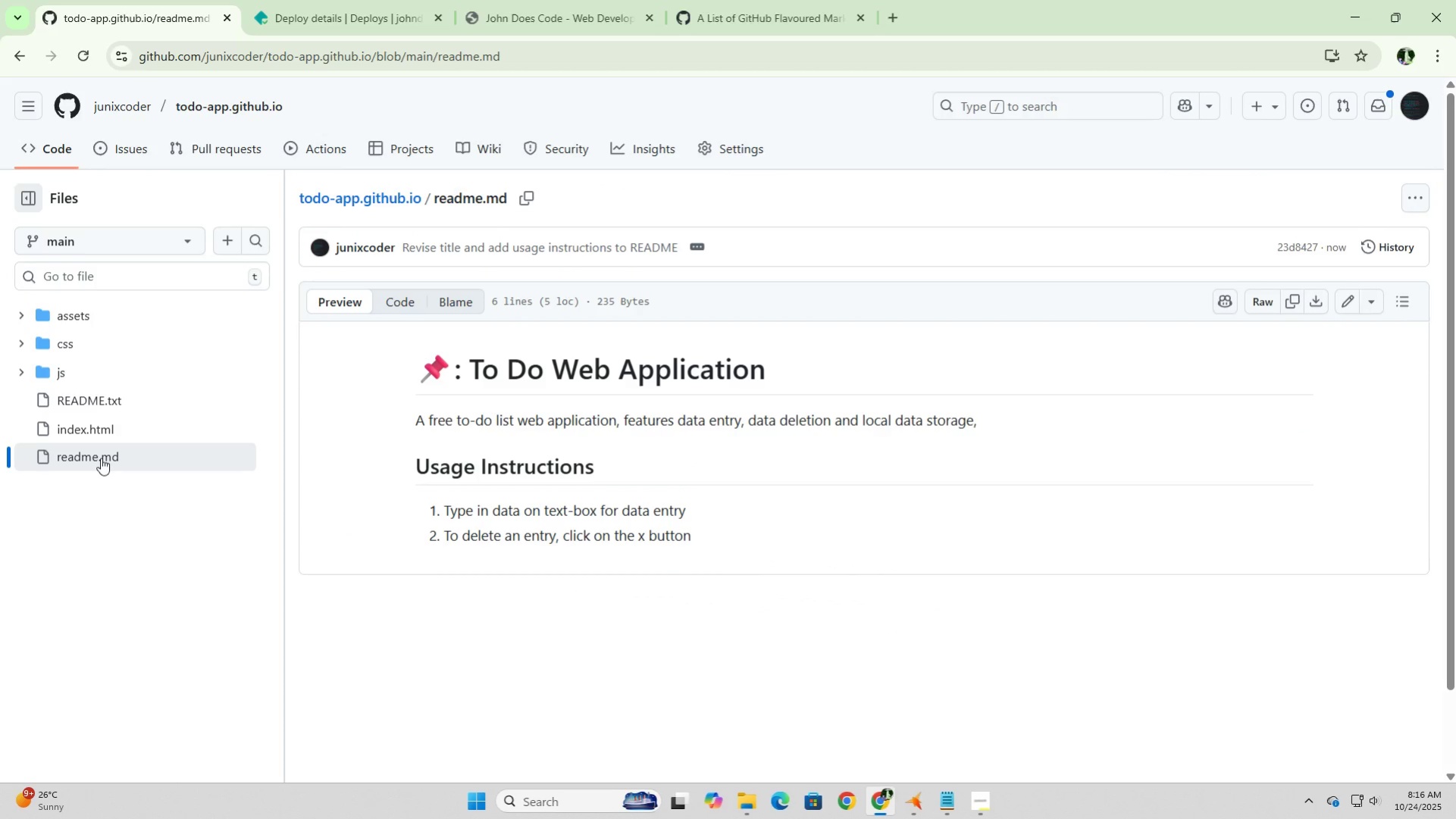 
wait(7.98)
 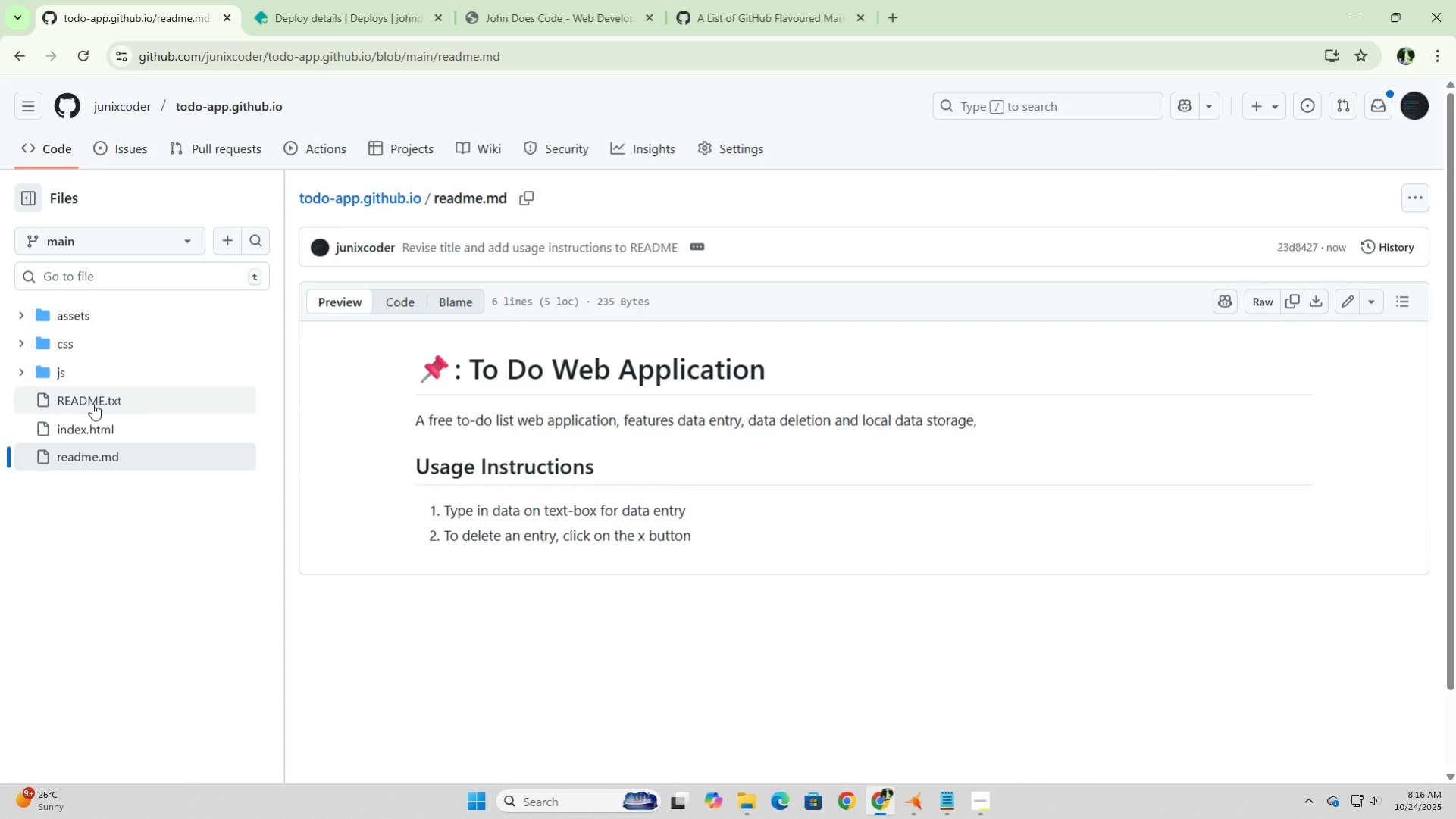 
left_click([461, 197])
 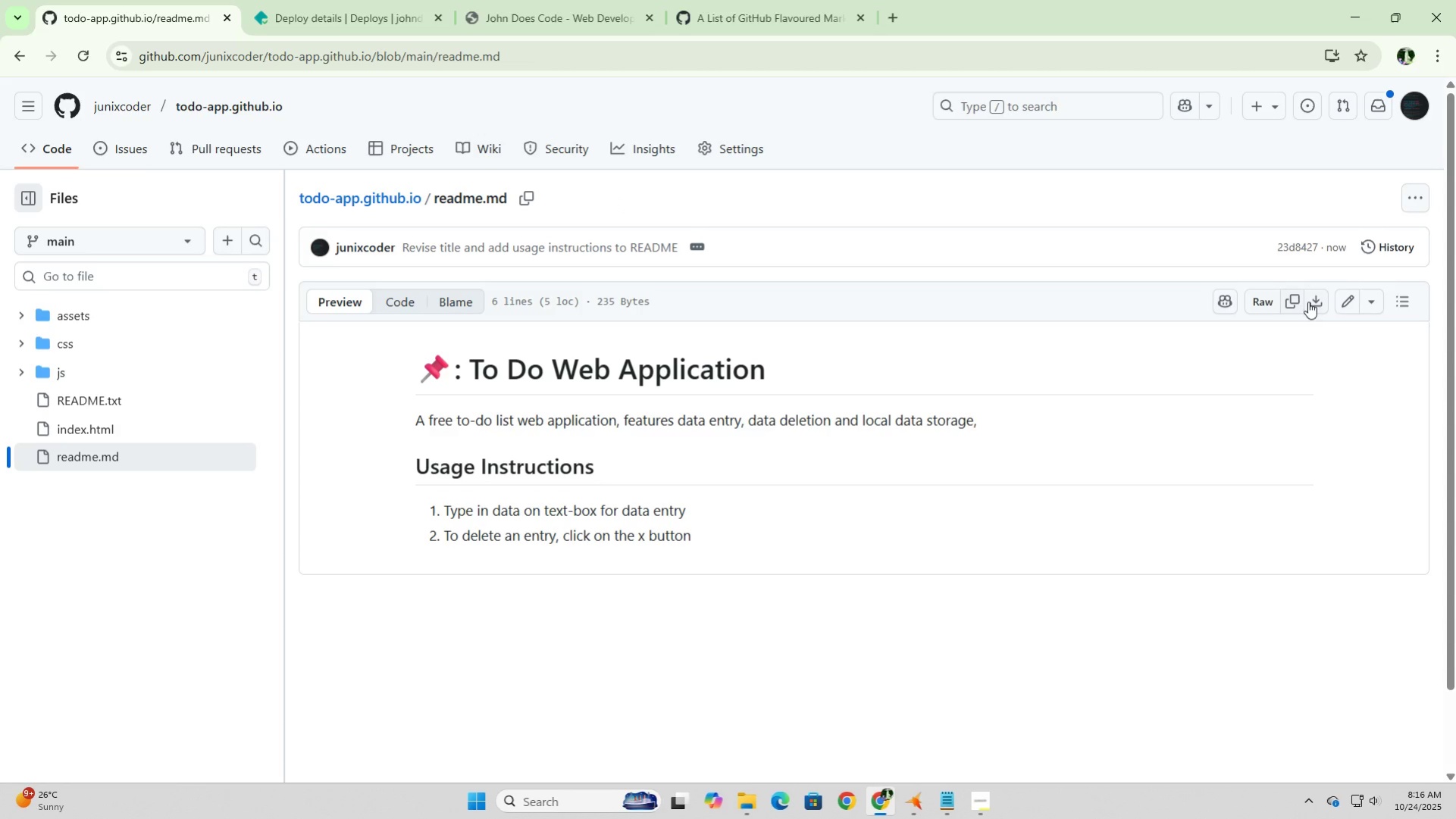 
left_click([1345, 304])
 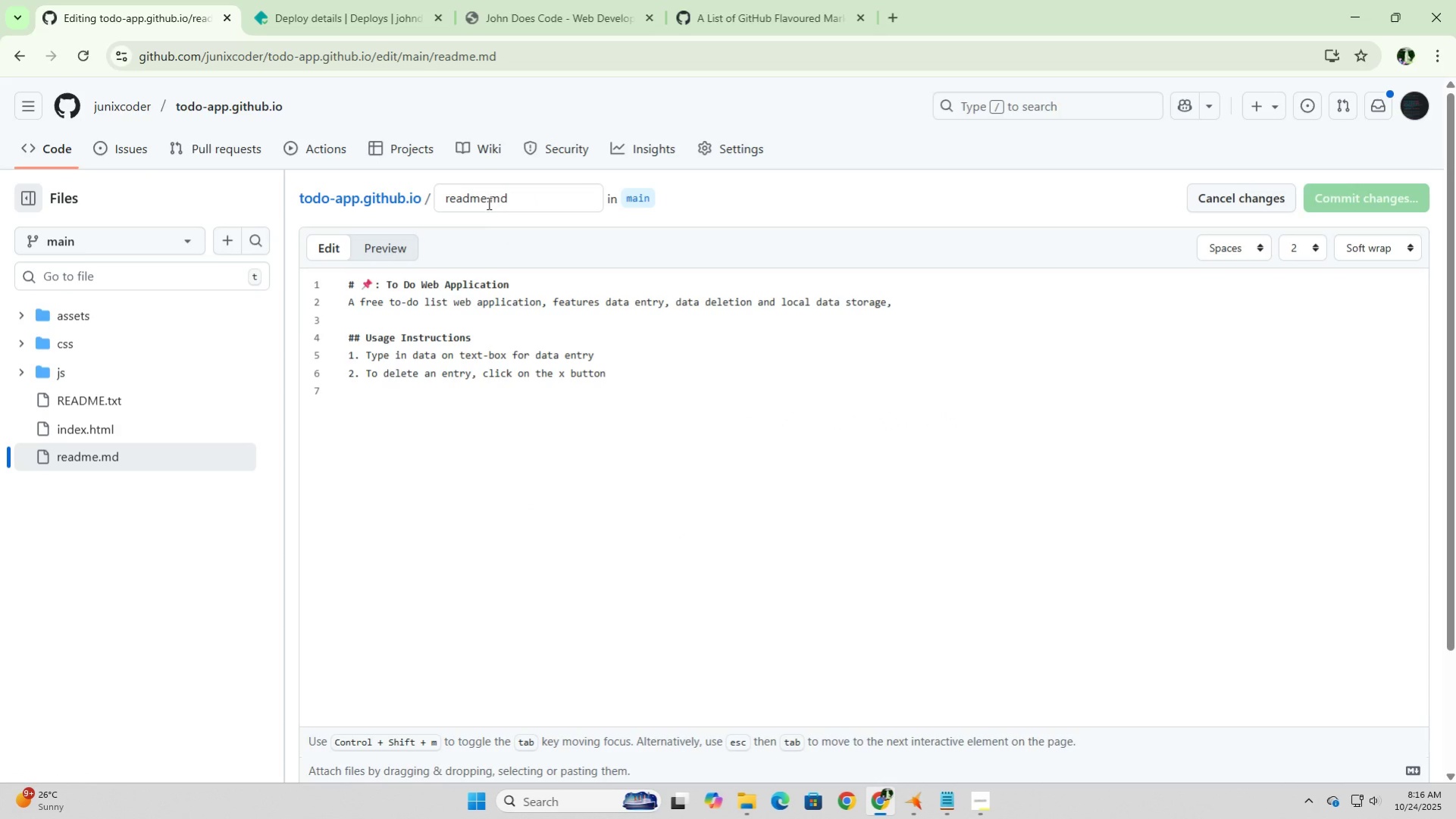 
left_click_drag(start_coordinate=[487, 202], to_coordinate=[442, 202])
 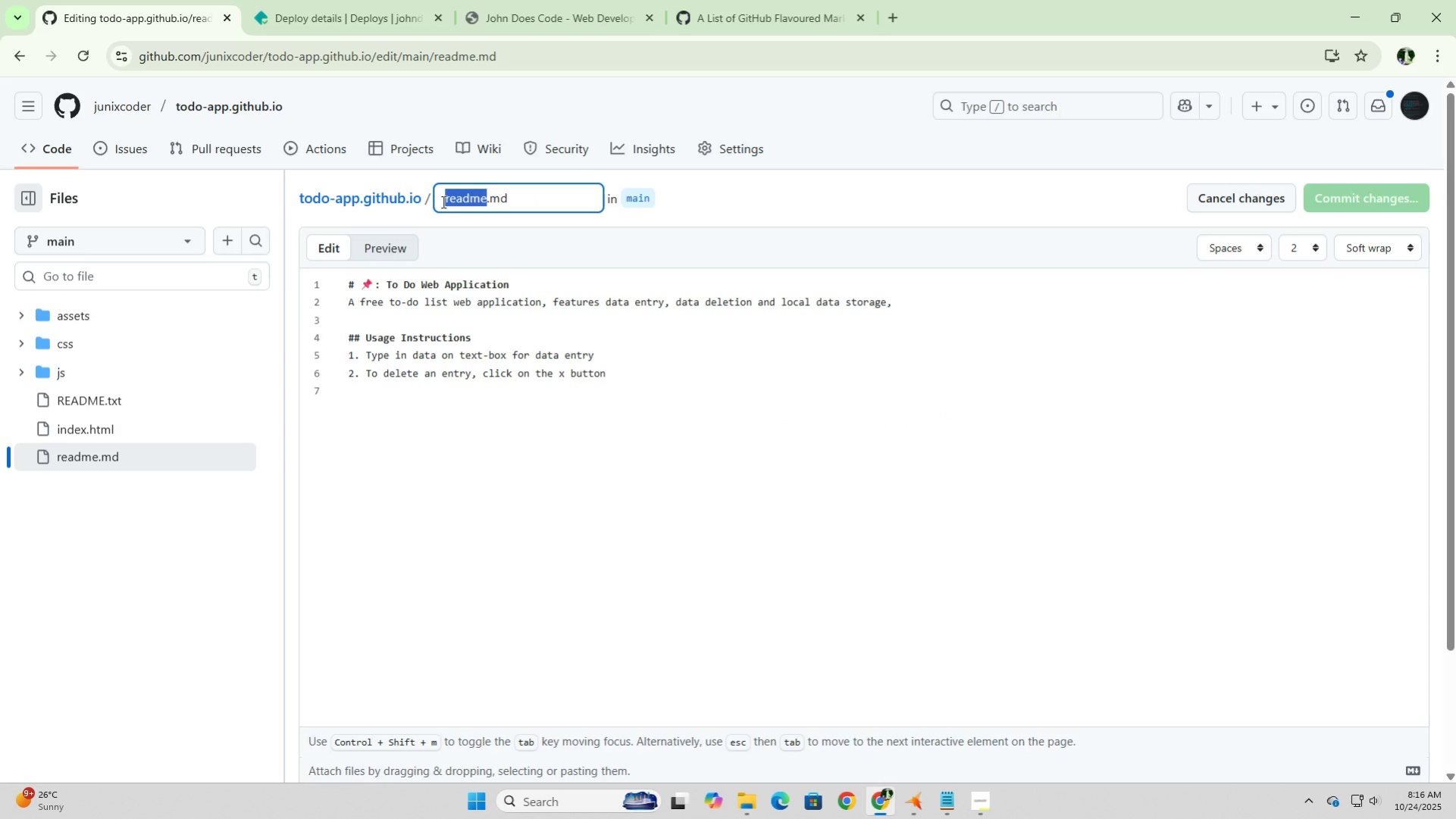 
type(README)
 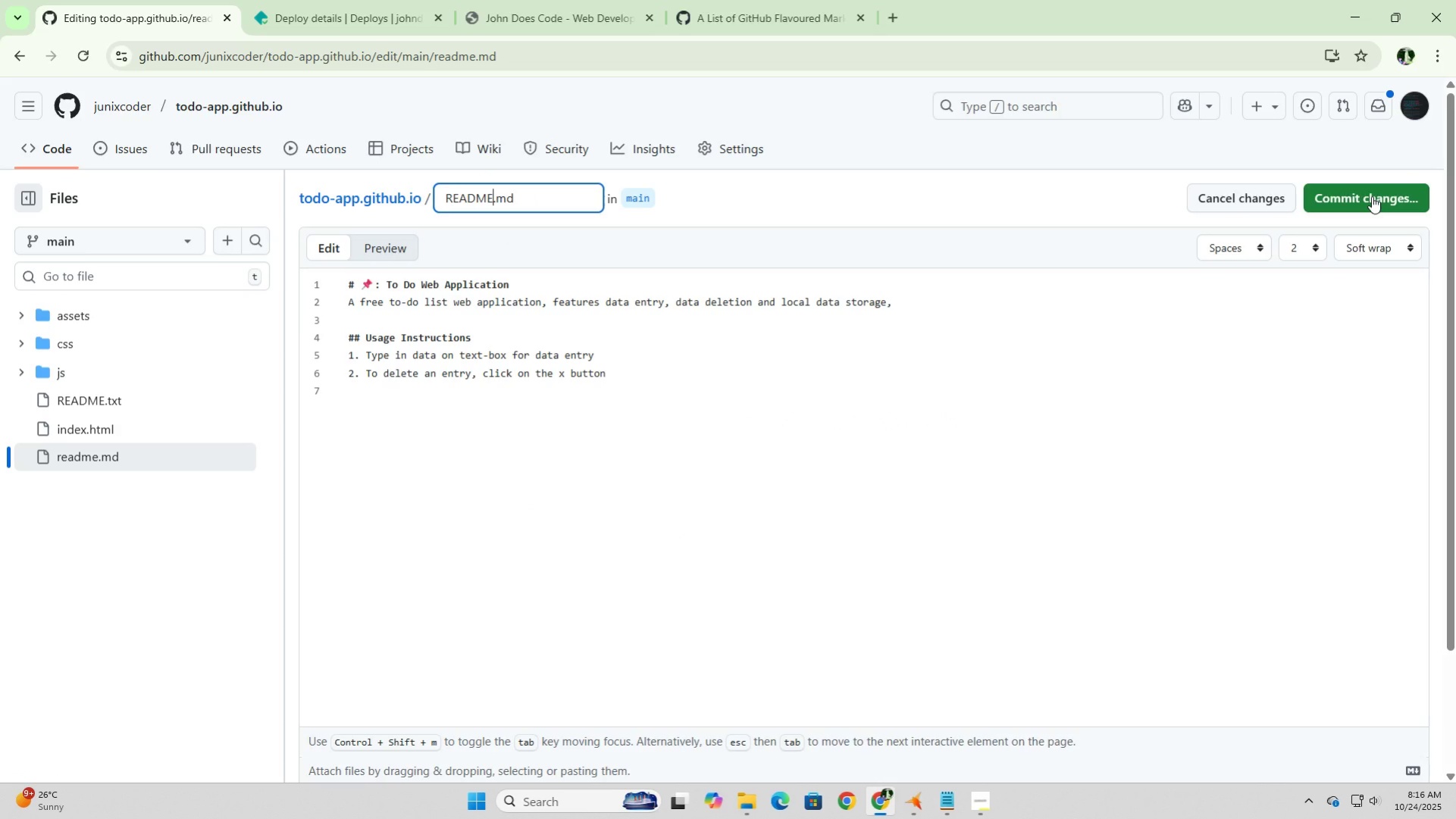 
left_click([1371, 196])
 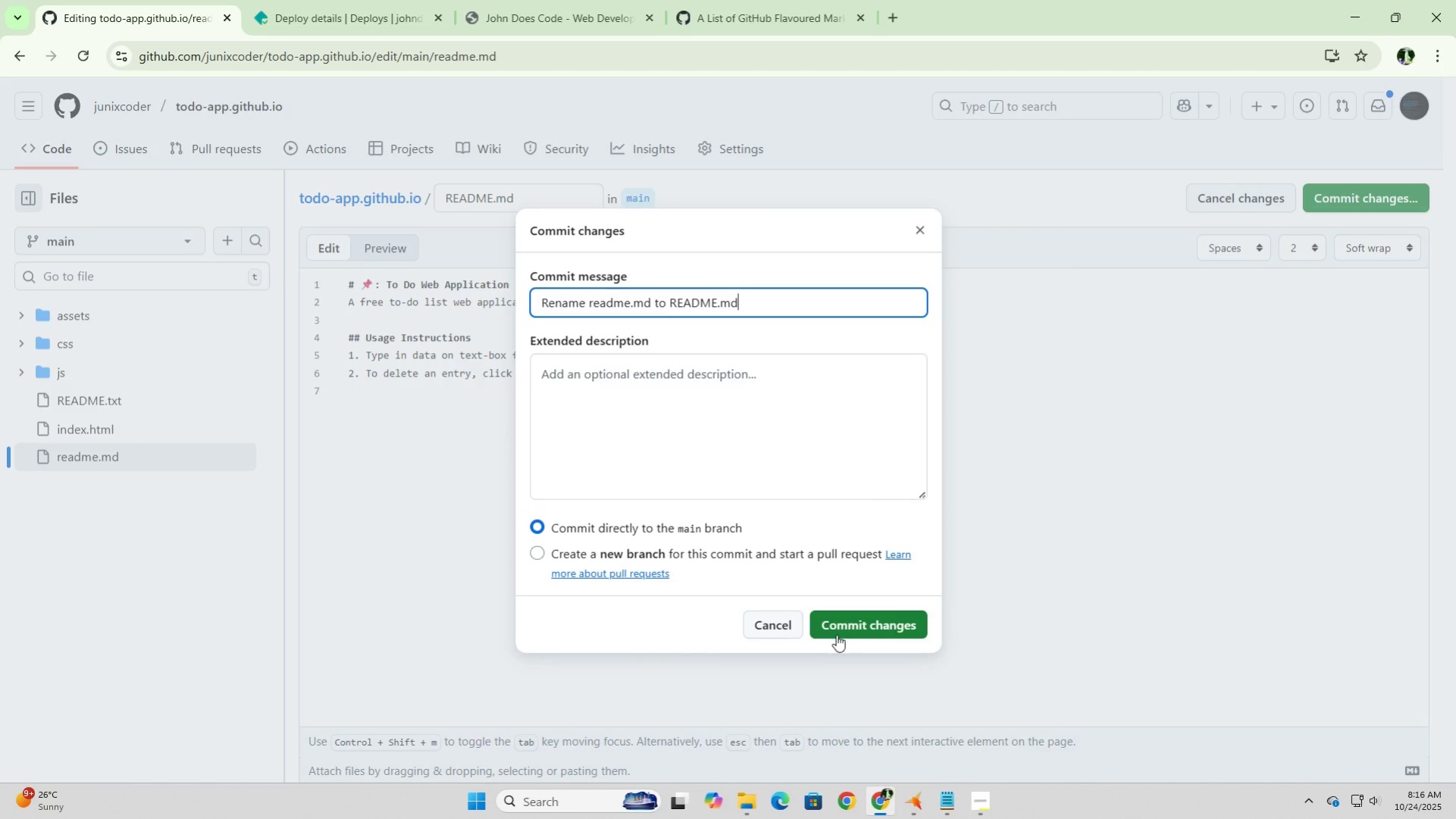 
left_click([844, 623])
 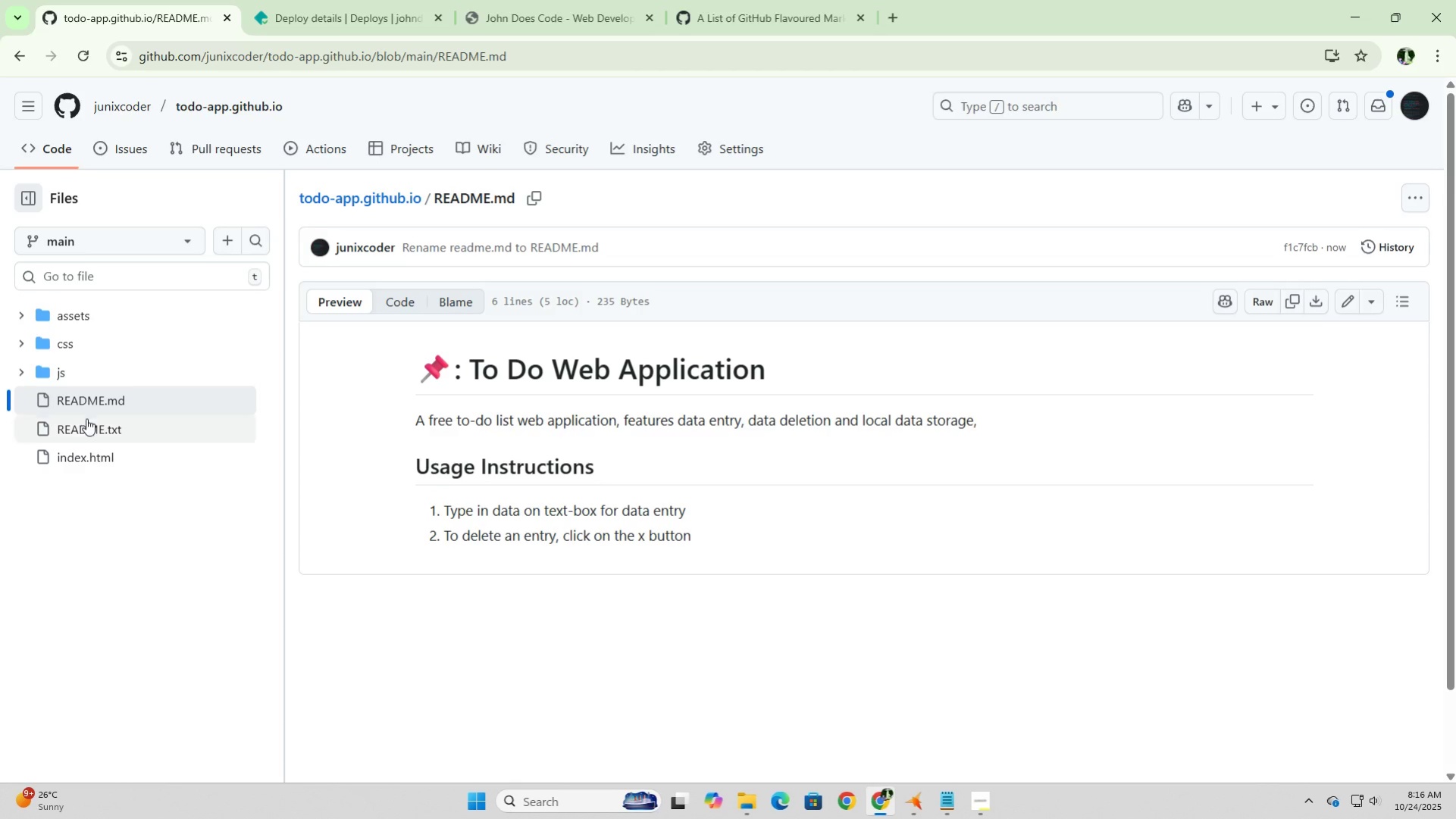 
left_click([92, 427])
 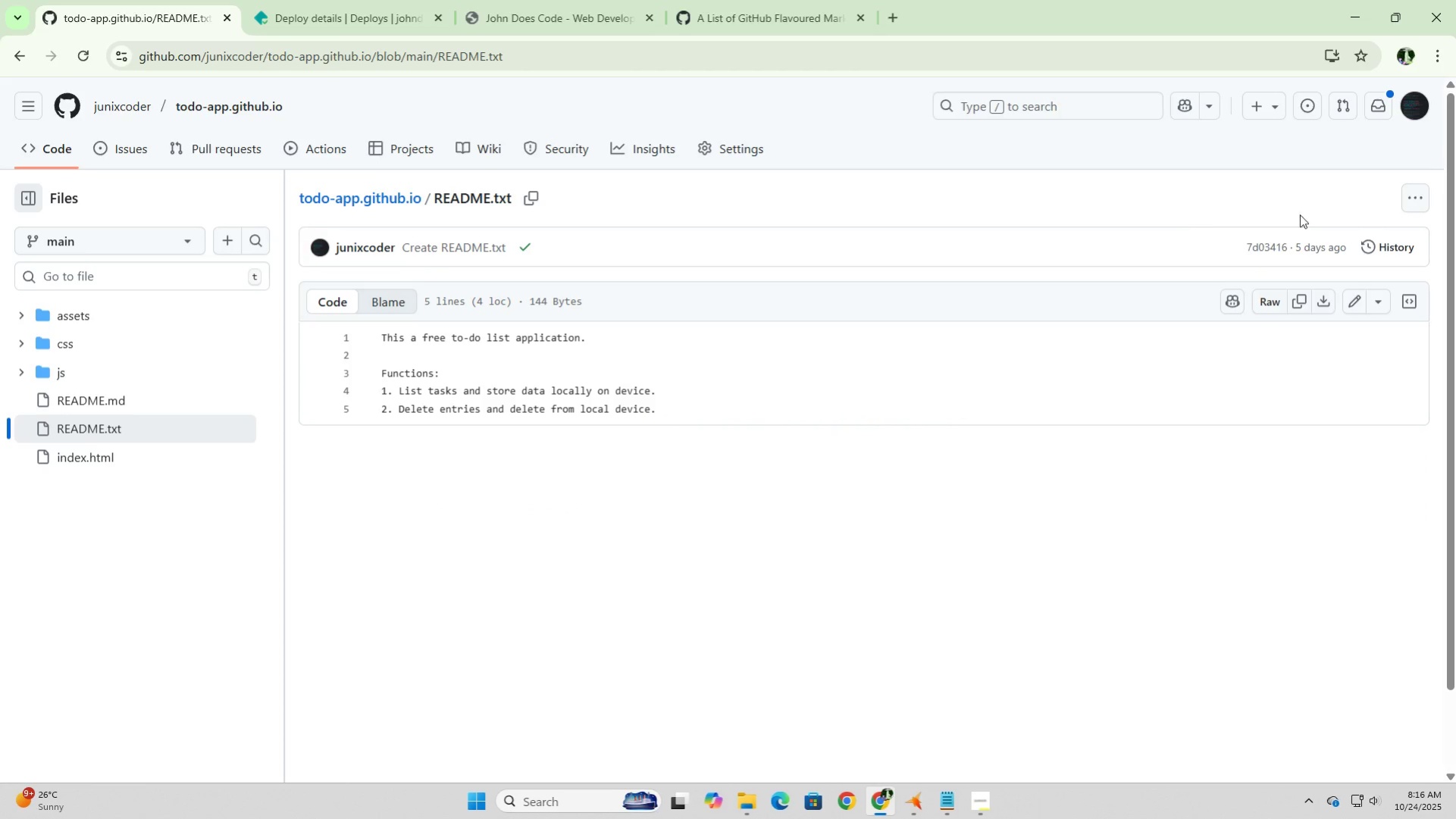 
left_click([1412, 197])
 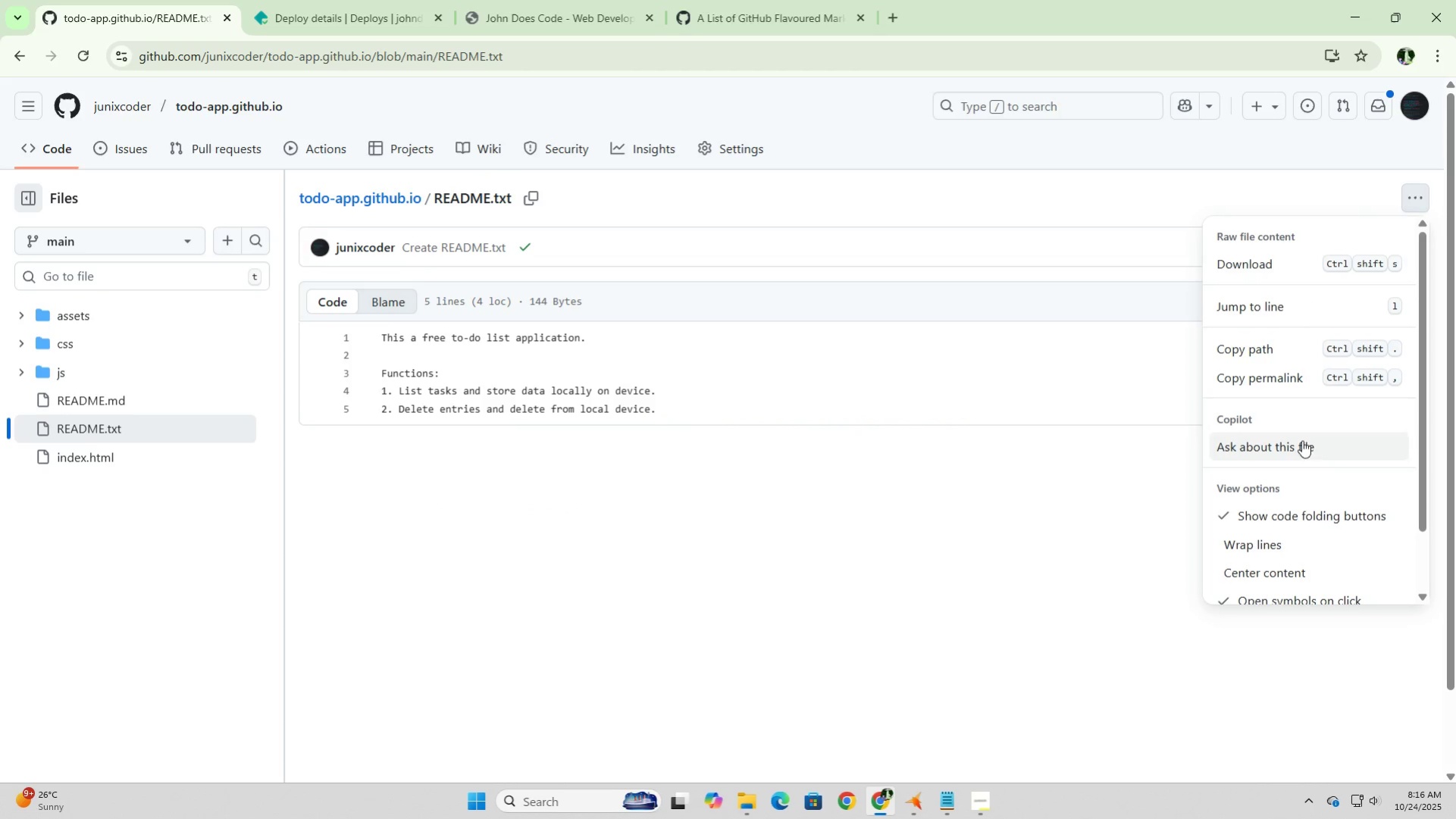 
scroll: coordinate [1359, 504], scroll_direction: down, amount: 4.0
 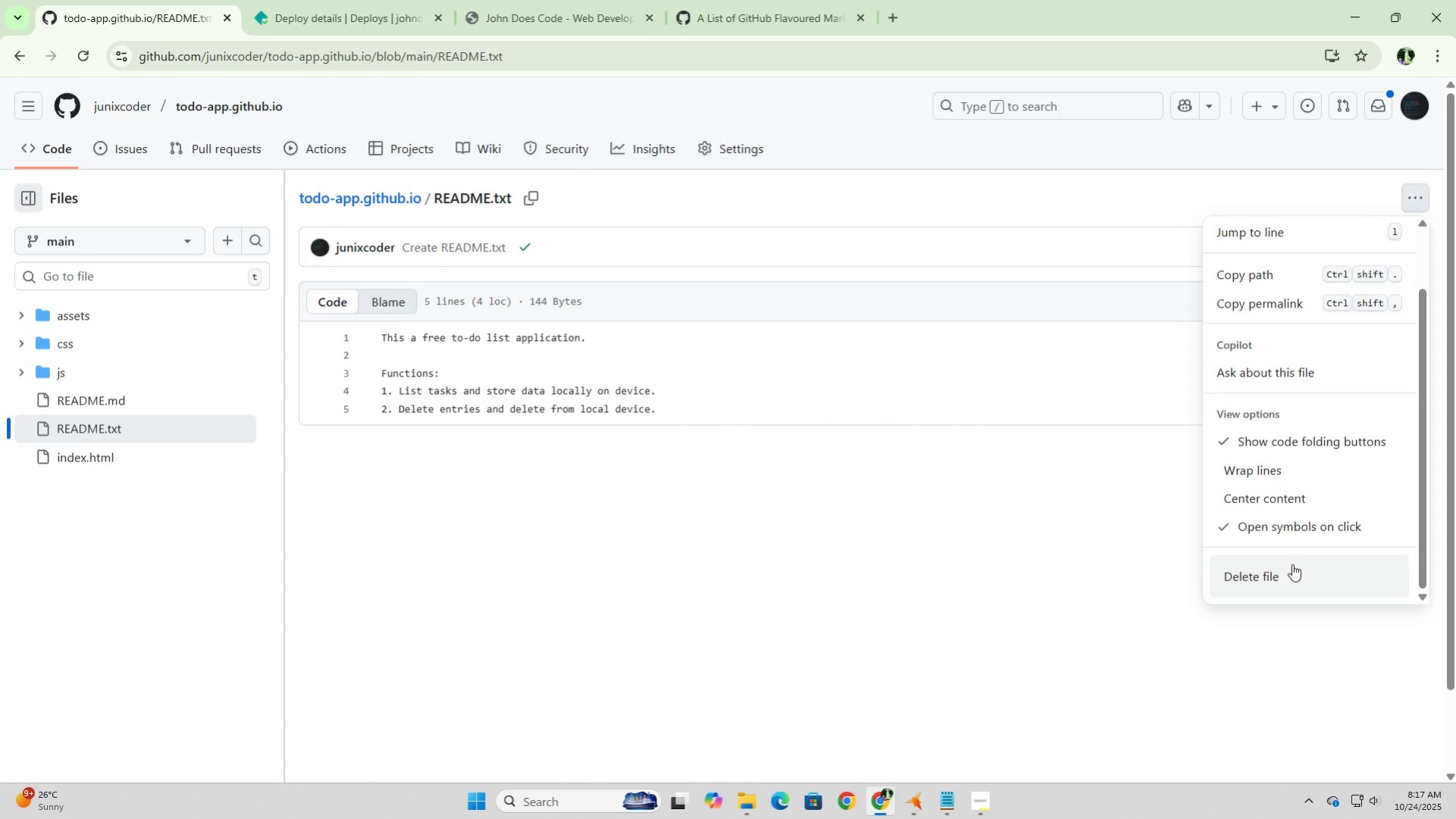 
left_click([1292, 564])
 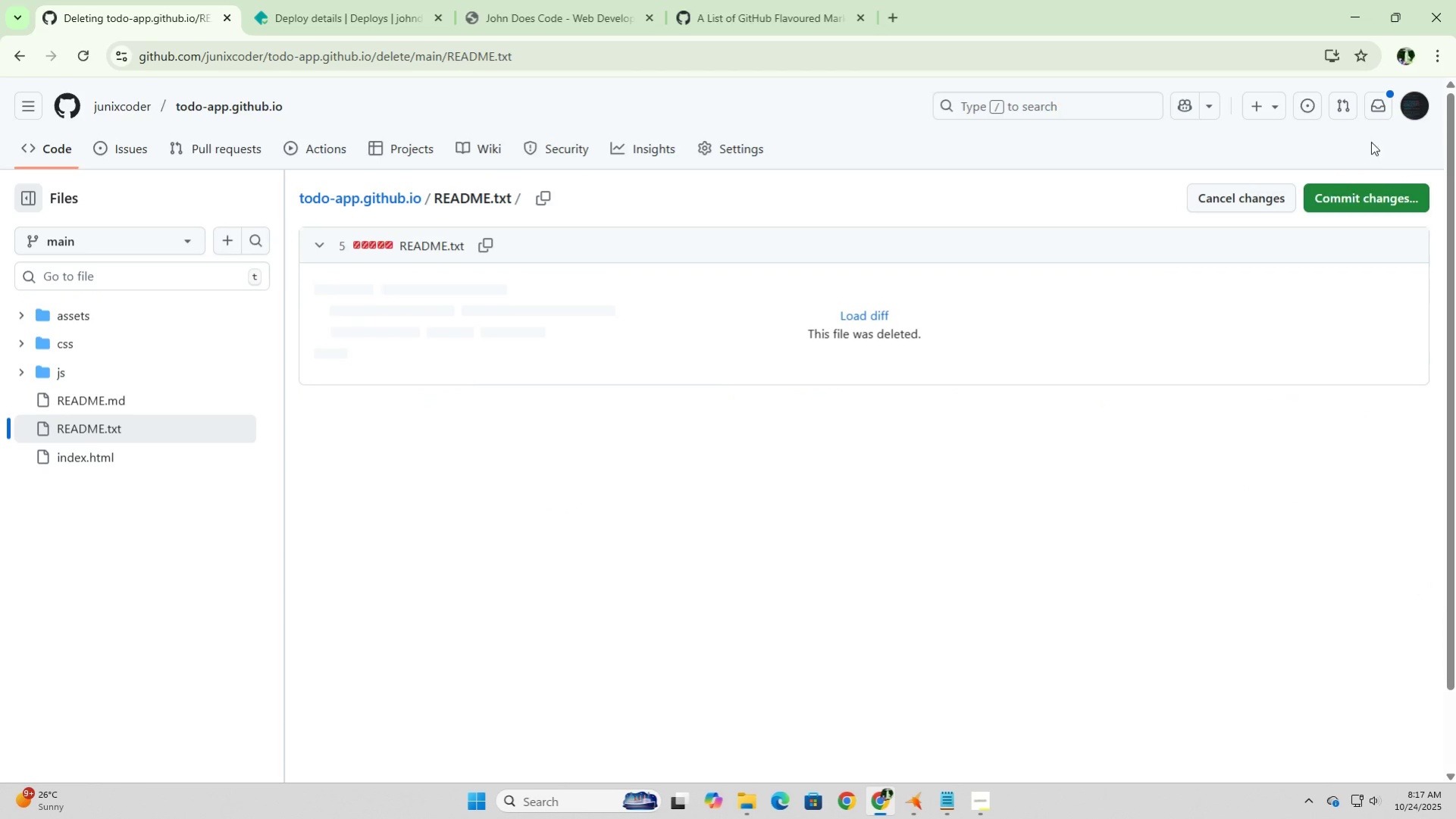 
left_click([1371, 190])
 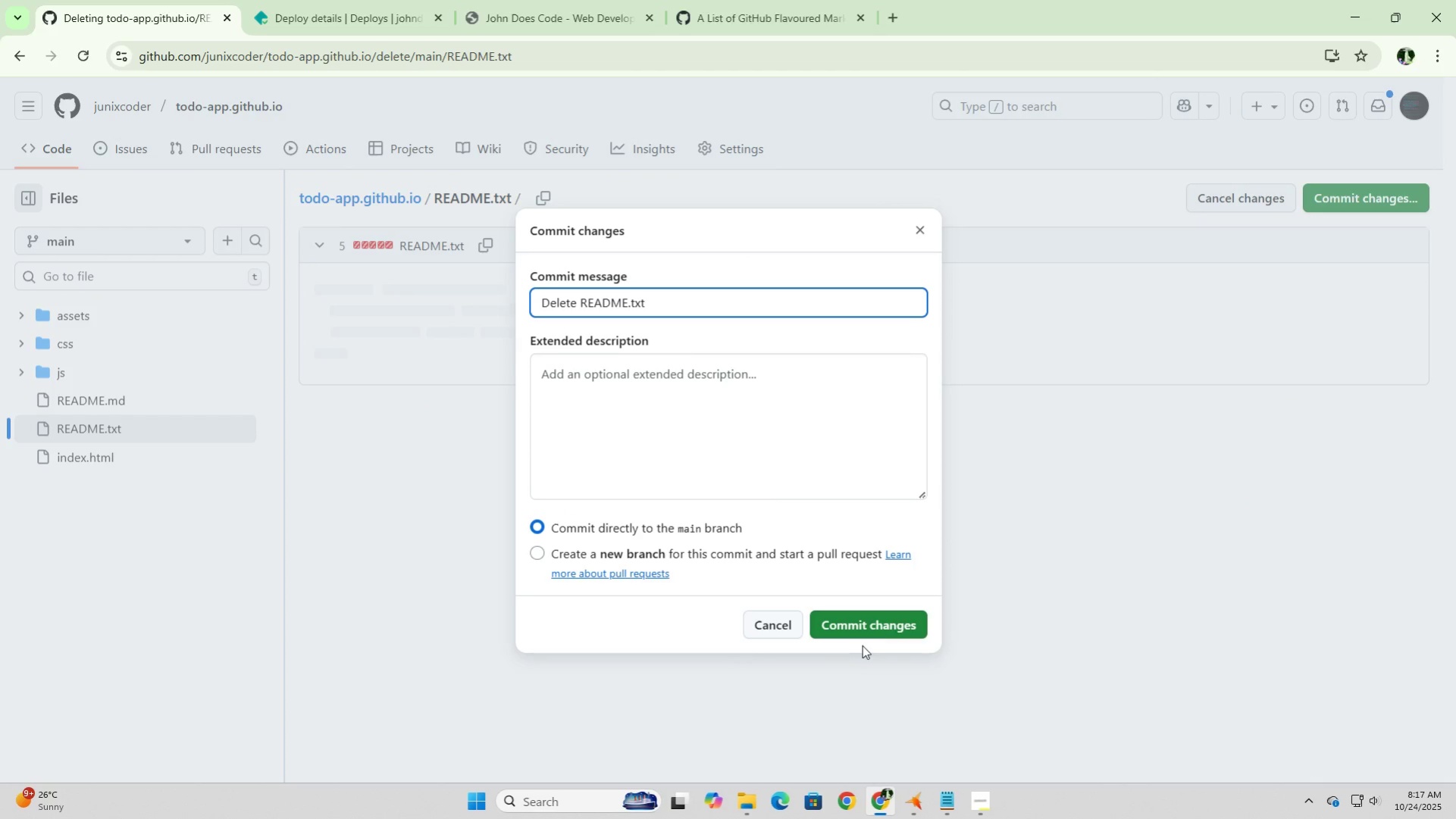 
left_click([875, 618])
 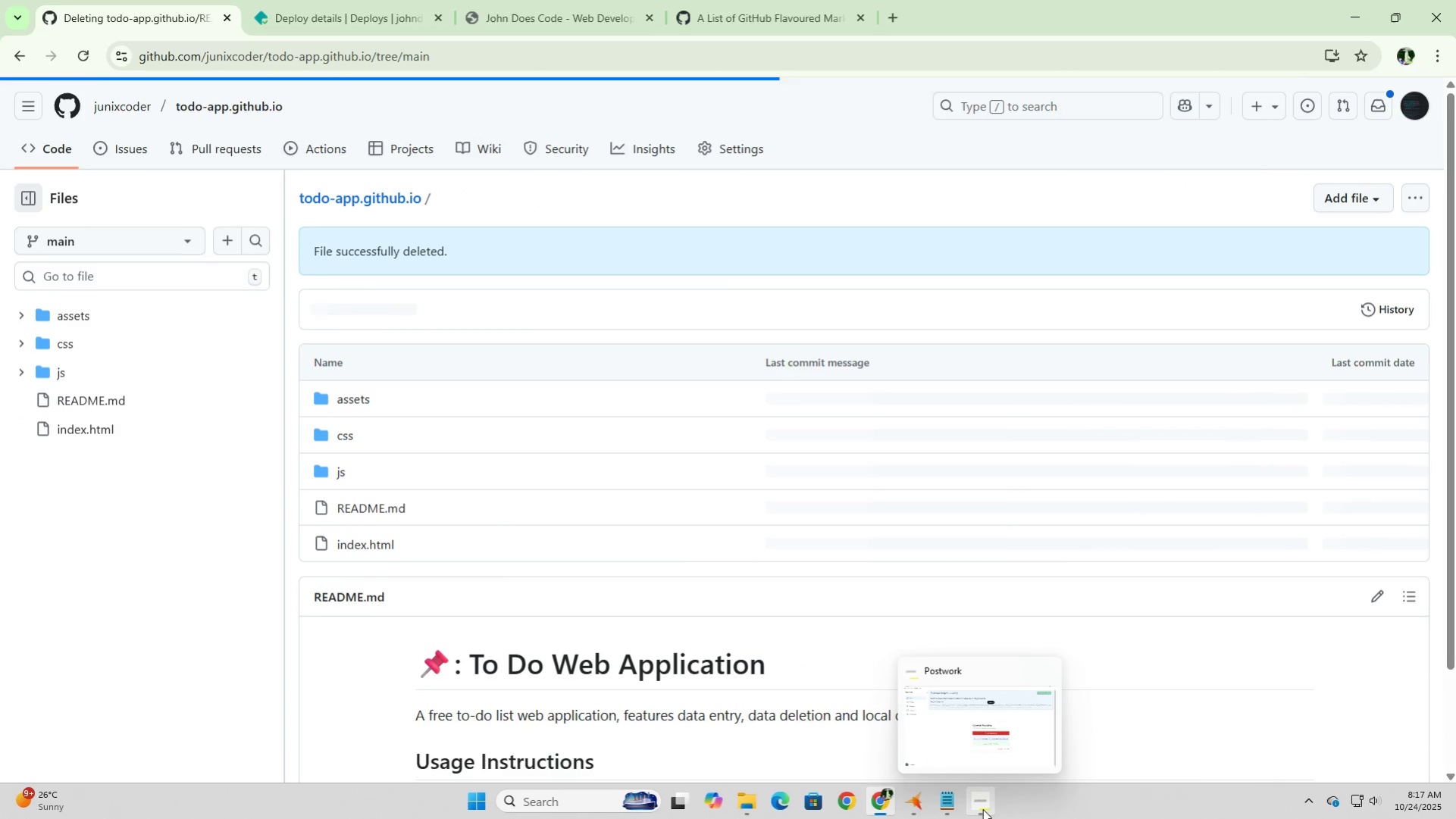 
left_click([983, 807])